 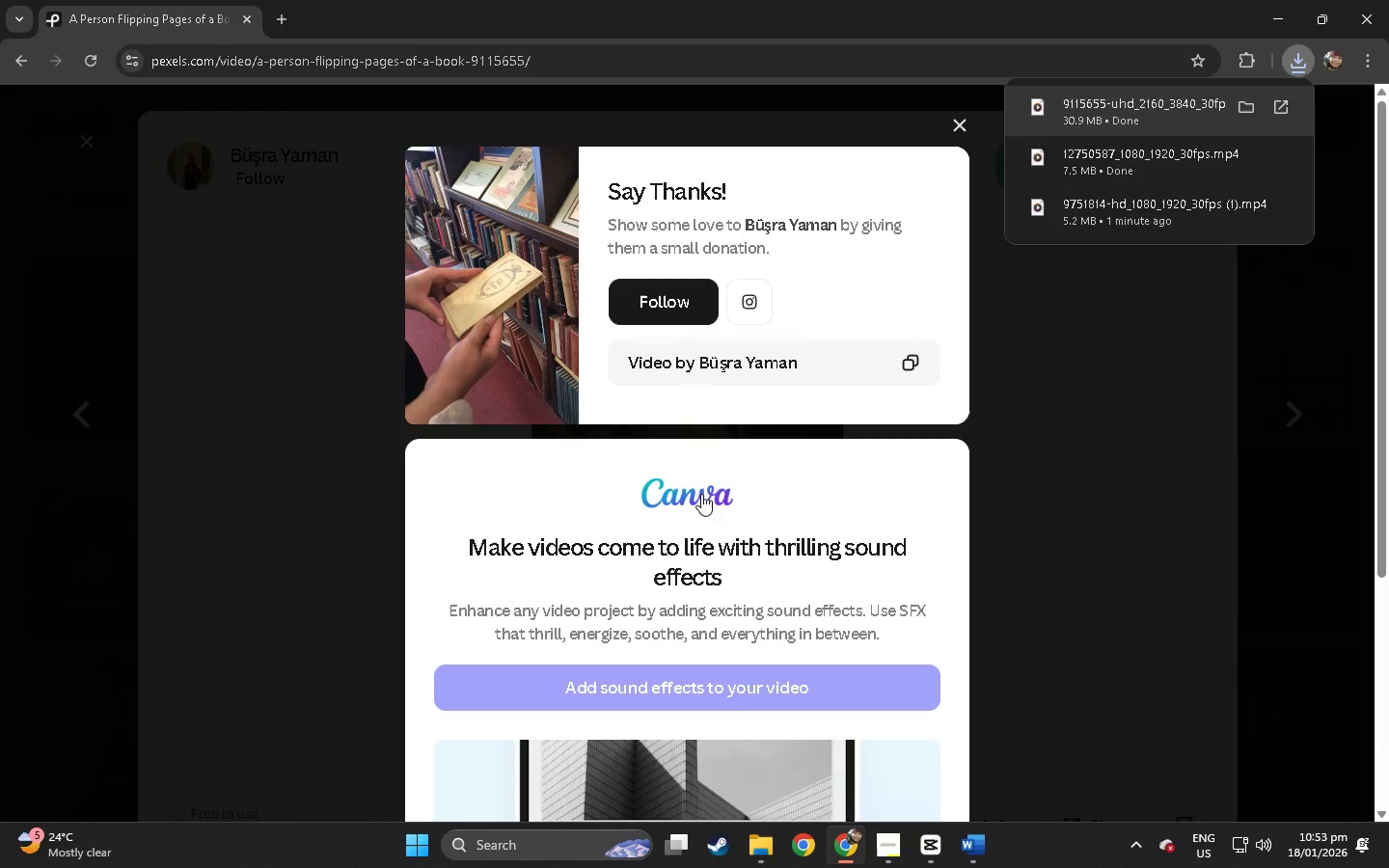 
key(Alt+Tab)
 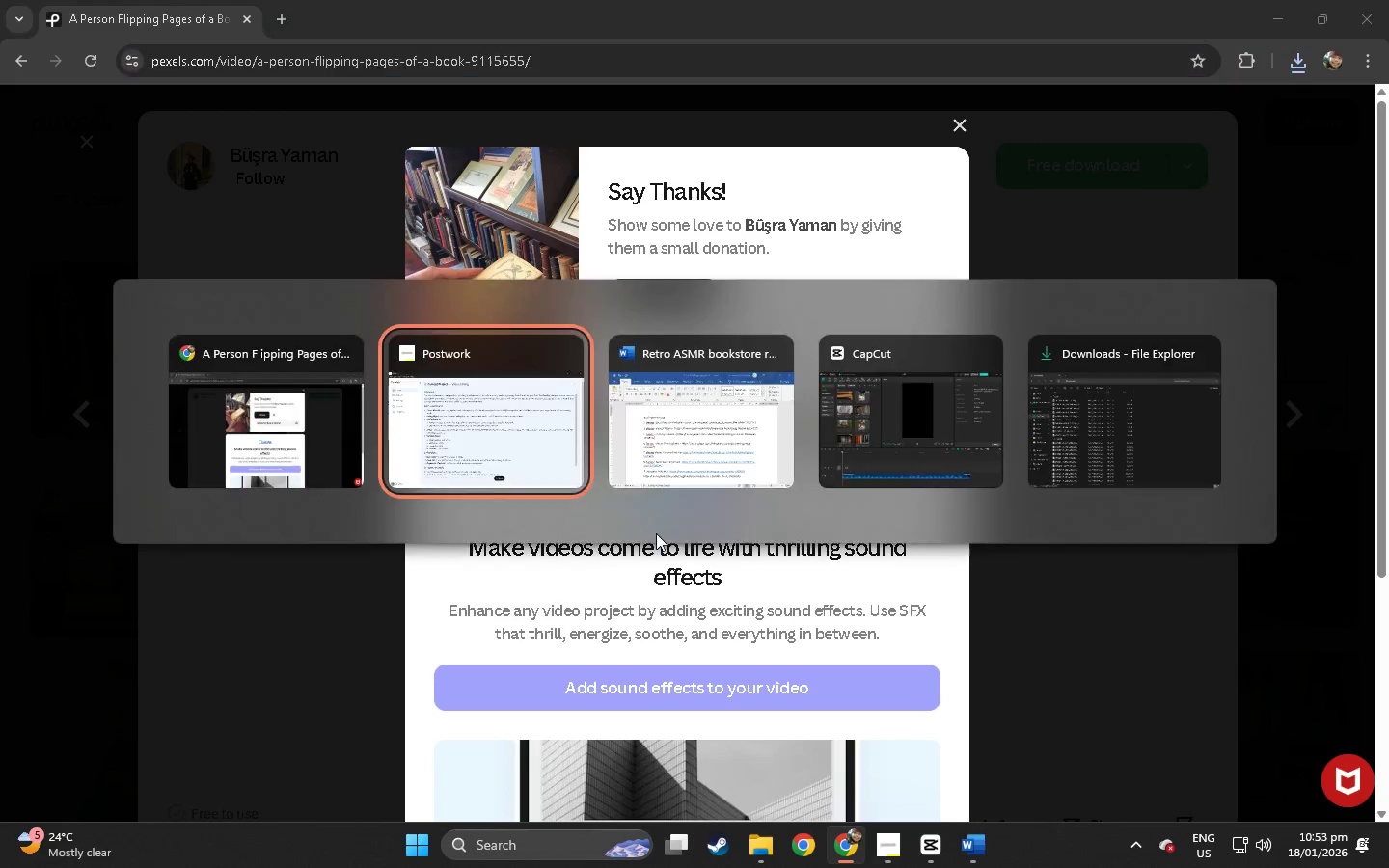 
key(Alt+Tab)
 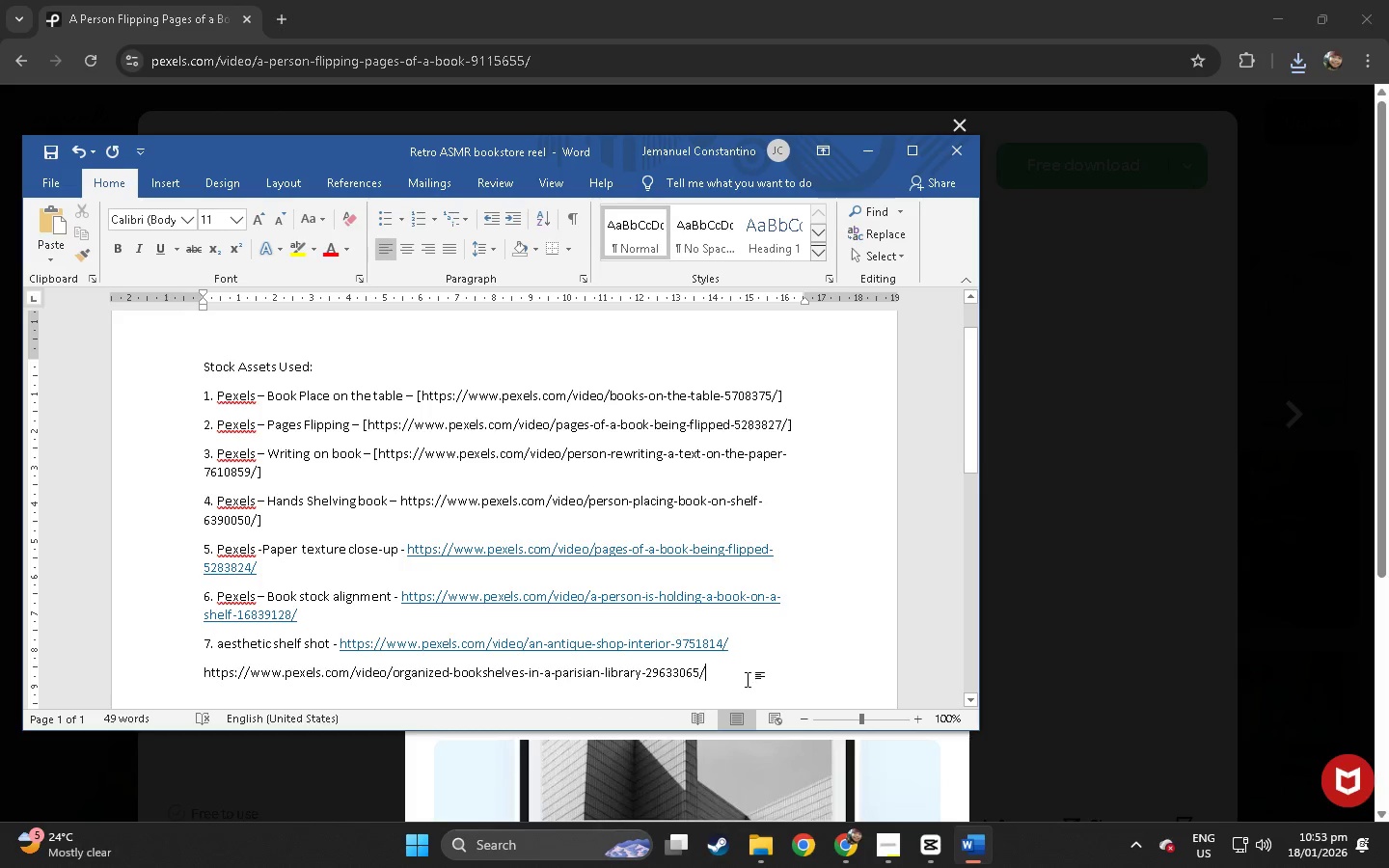 
left_click([748, 679])
 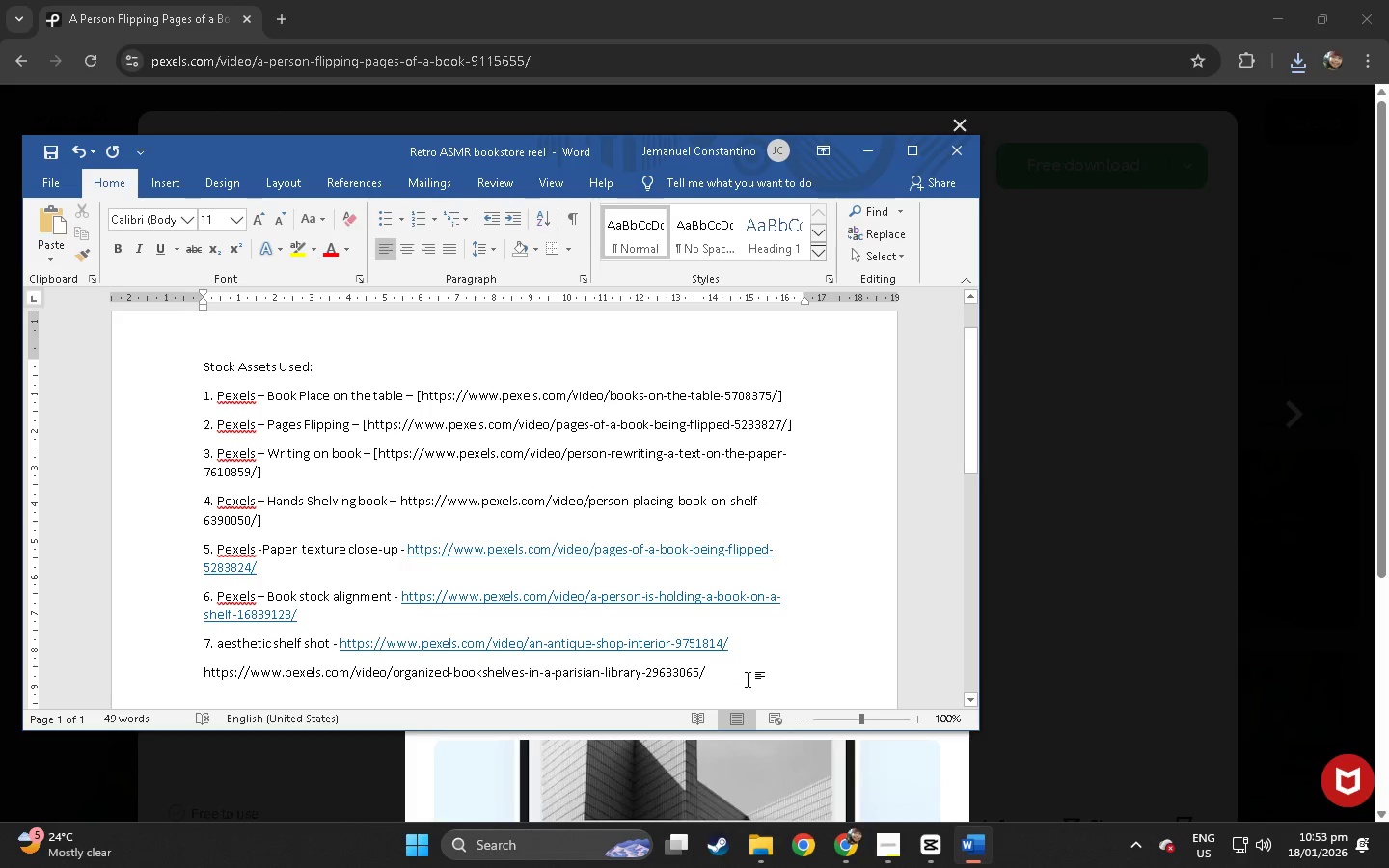 
key(NumpadEnter)
 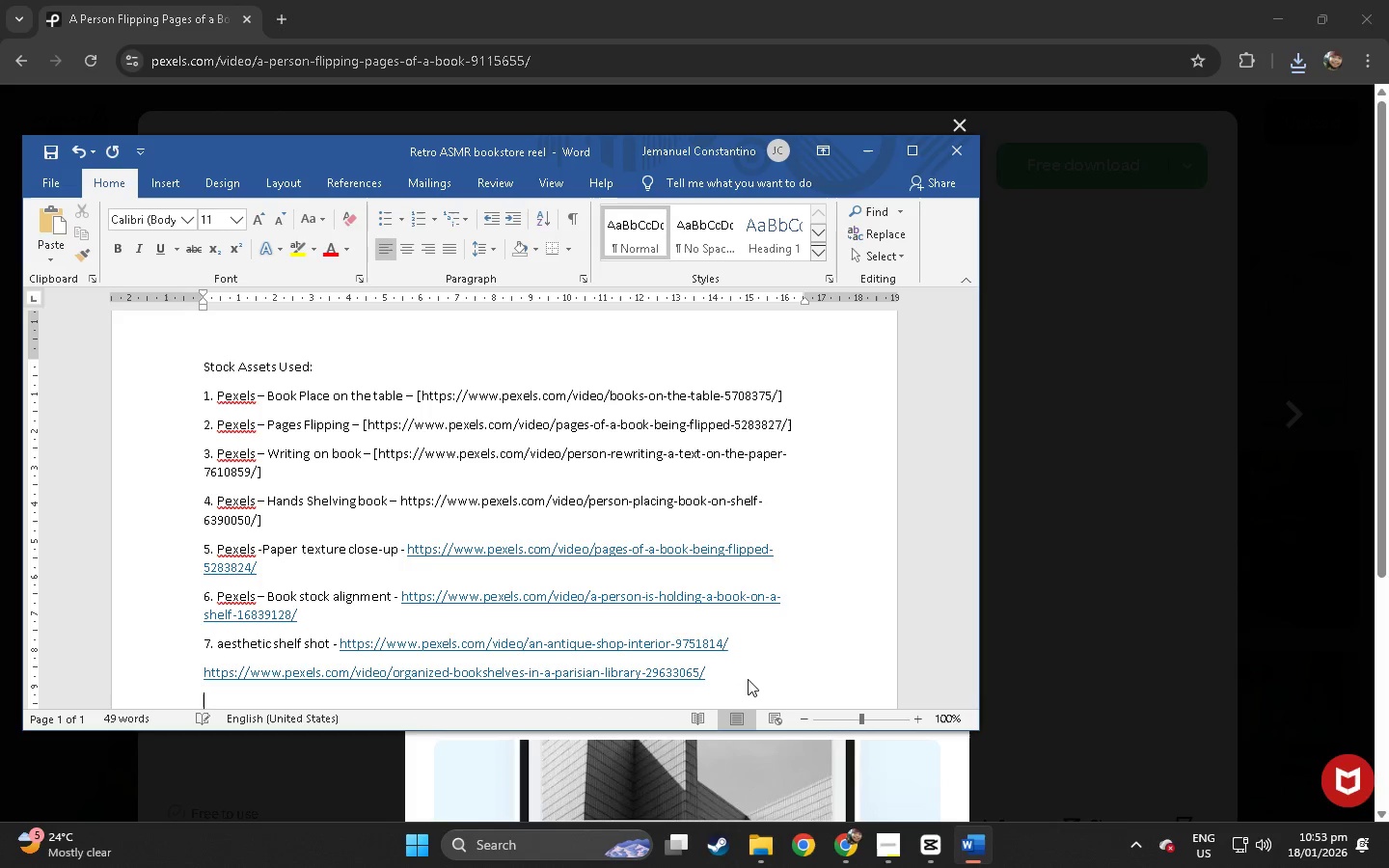 
key(Control+ControlLeft)
 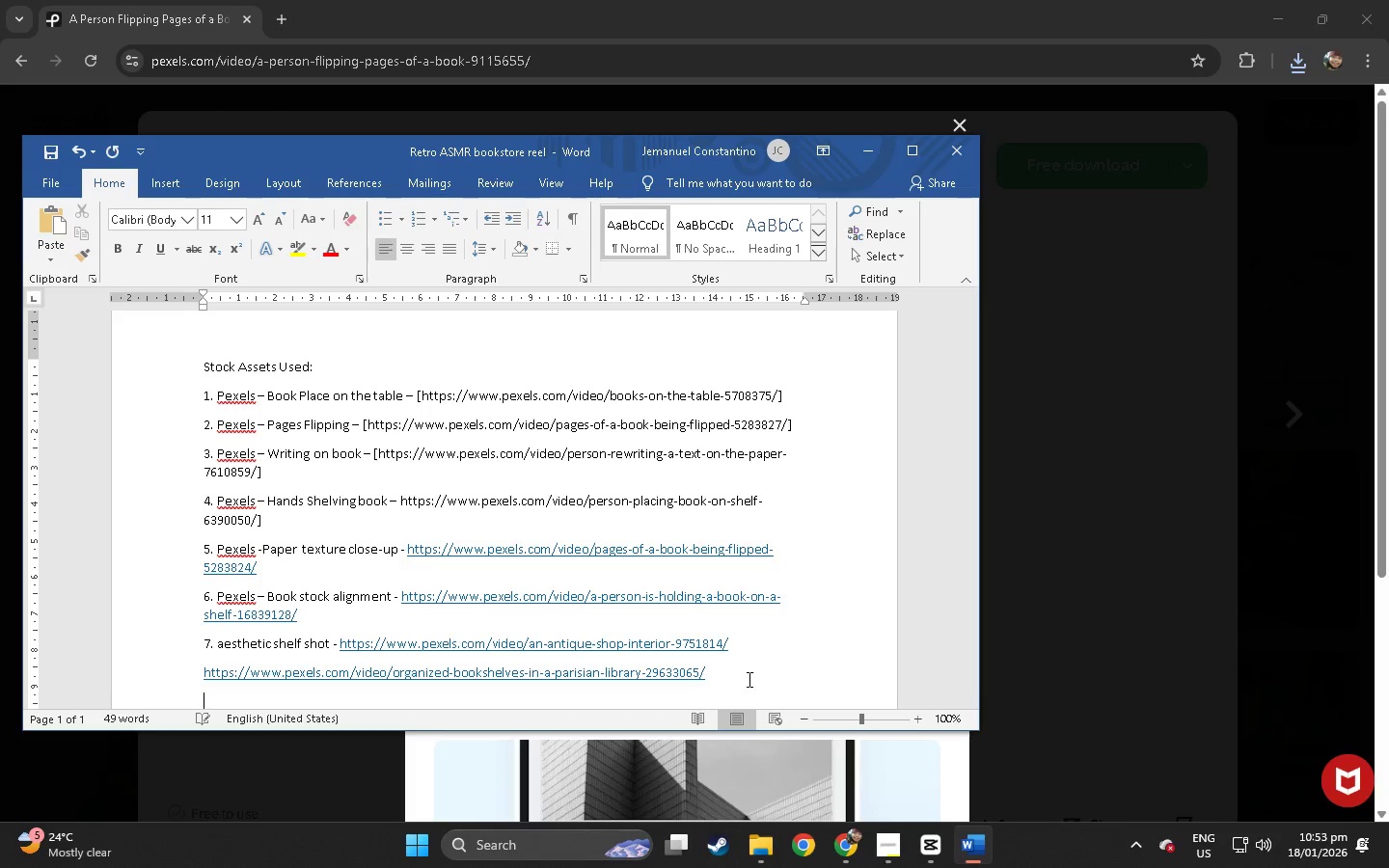 
key(Control+V)
 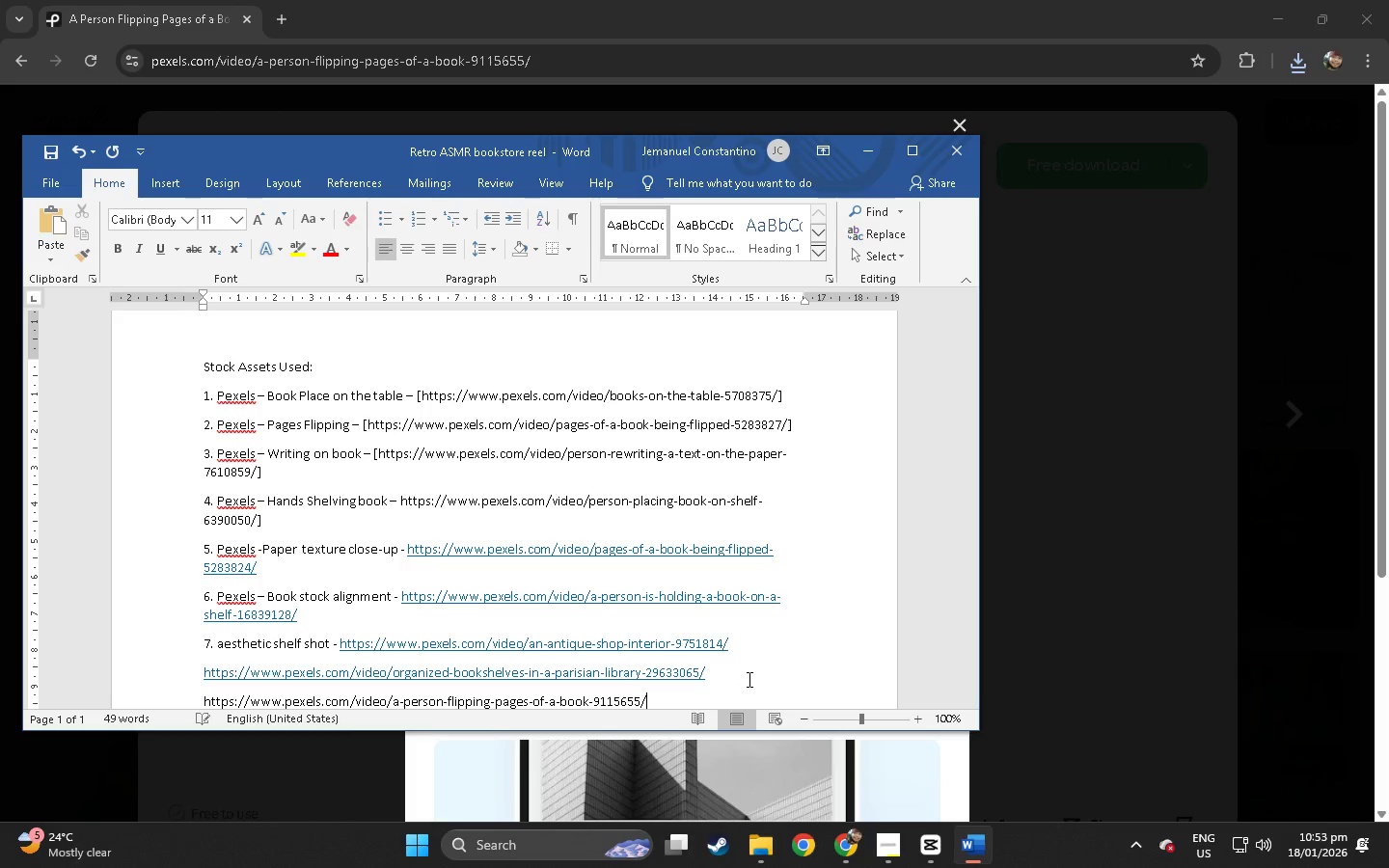 
key(Alt+AltLeft)
 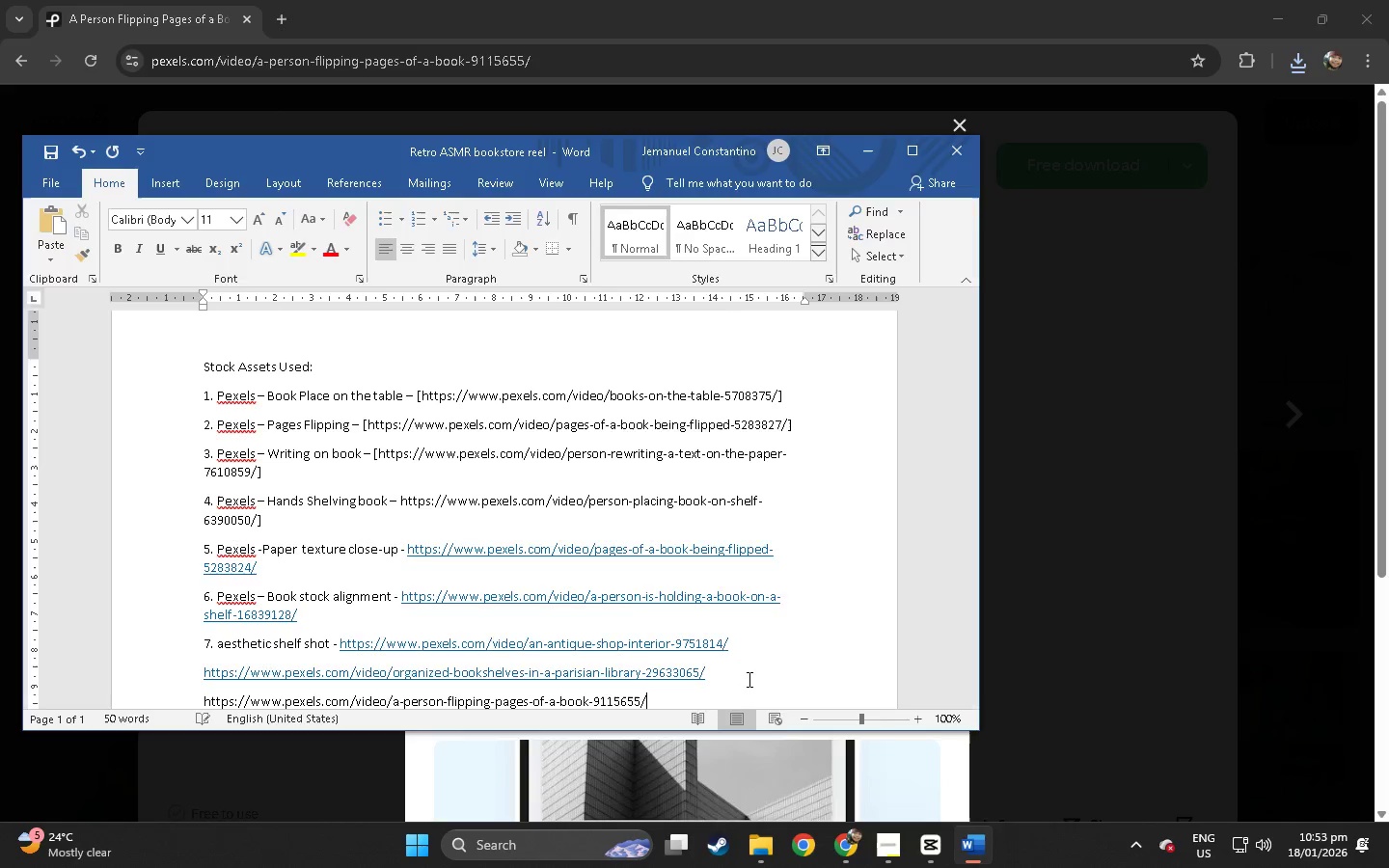 
key(Alt+Tab)
 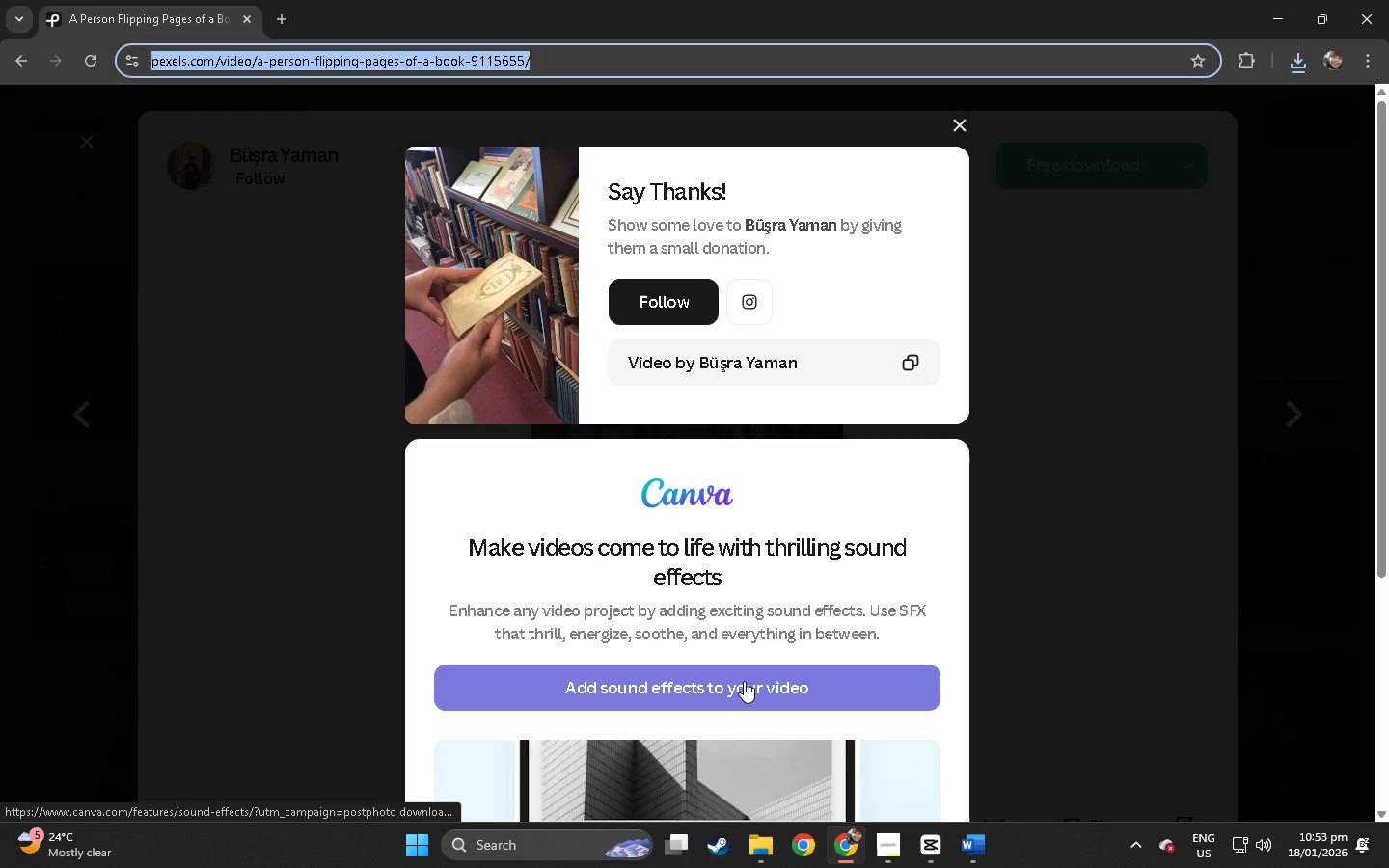 
key(Alt+Tab)
 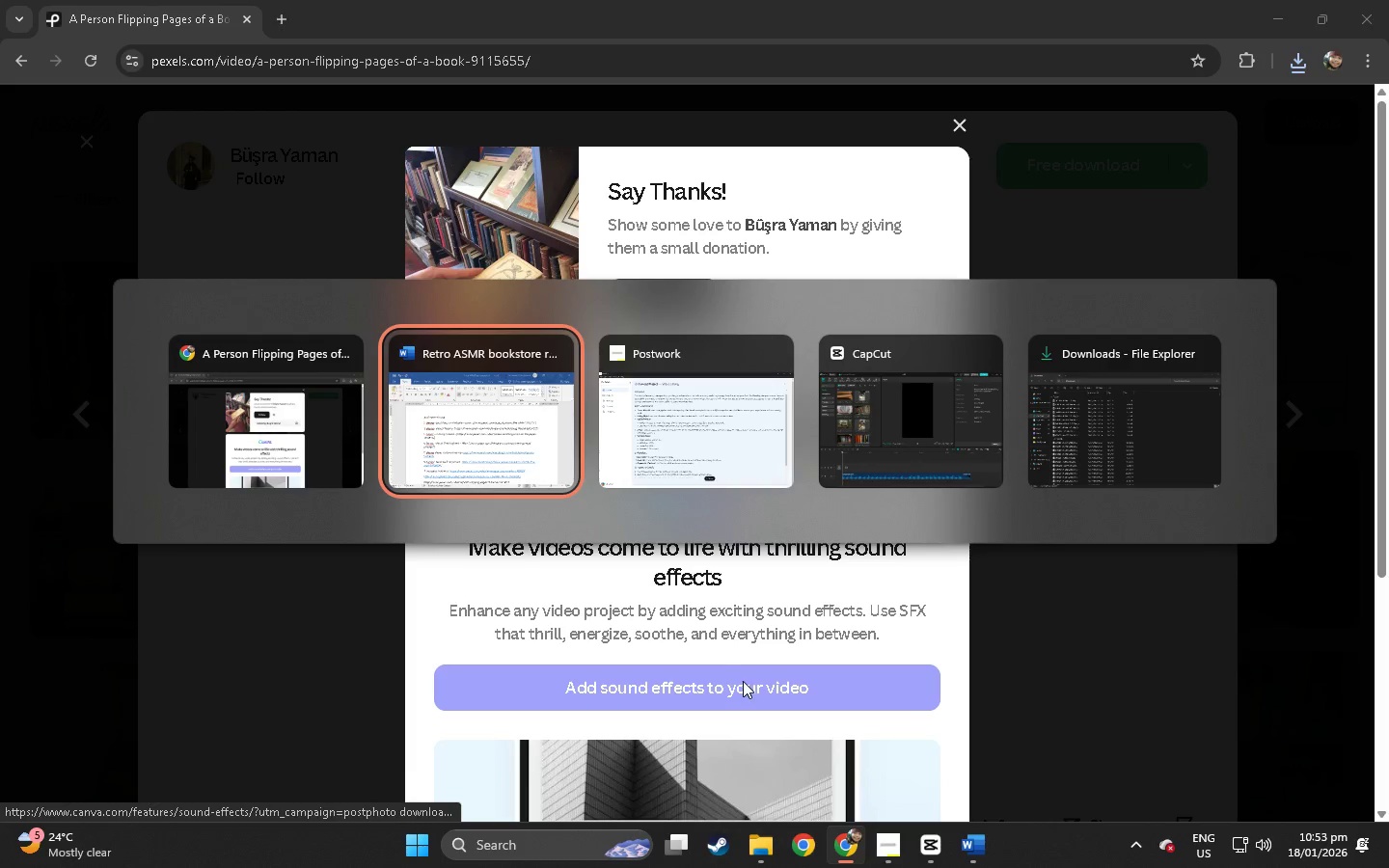 
key(Alt+Tab)